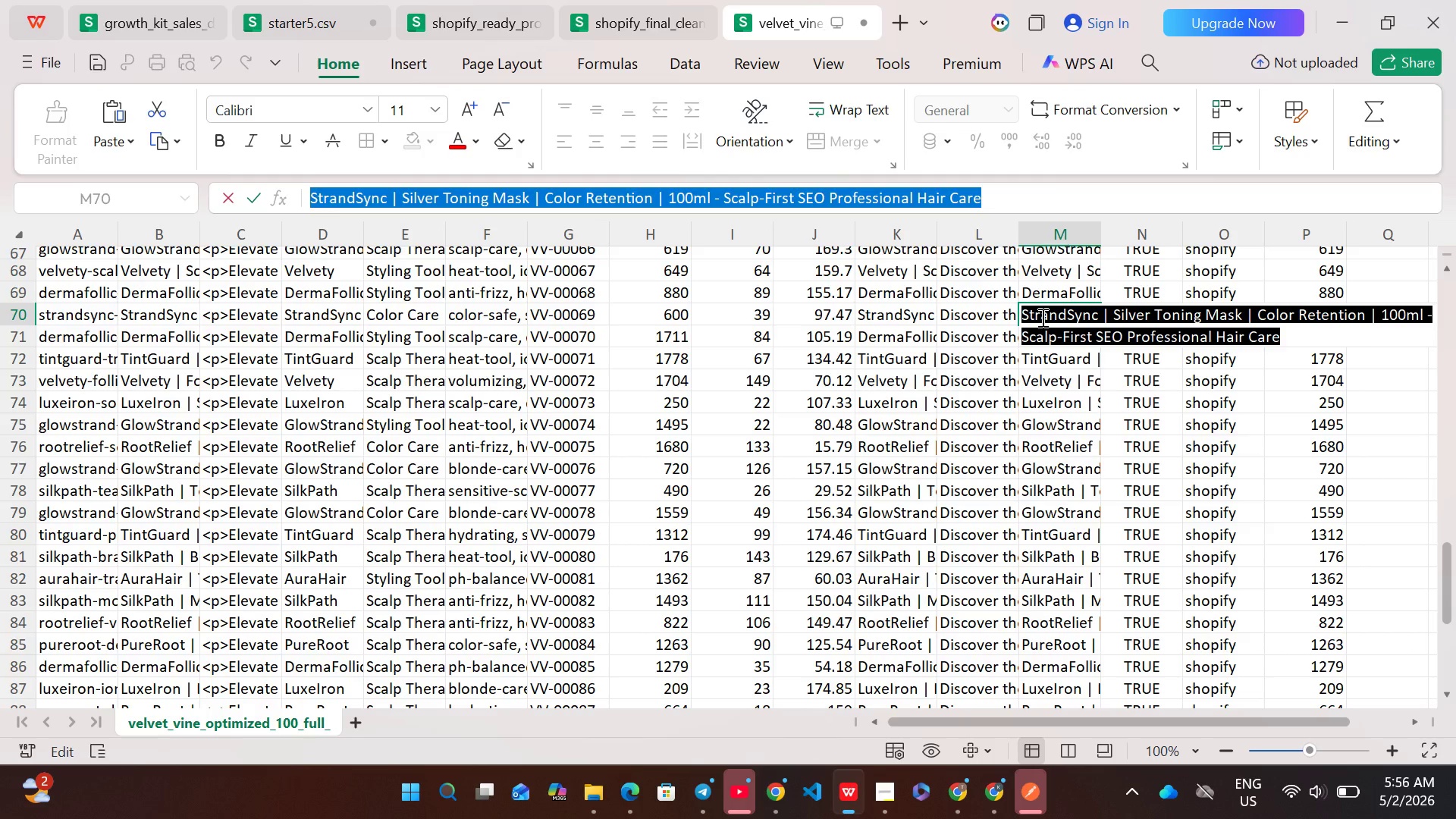 
key(Control+C)
 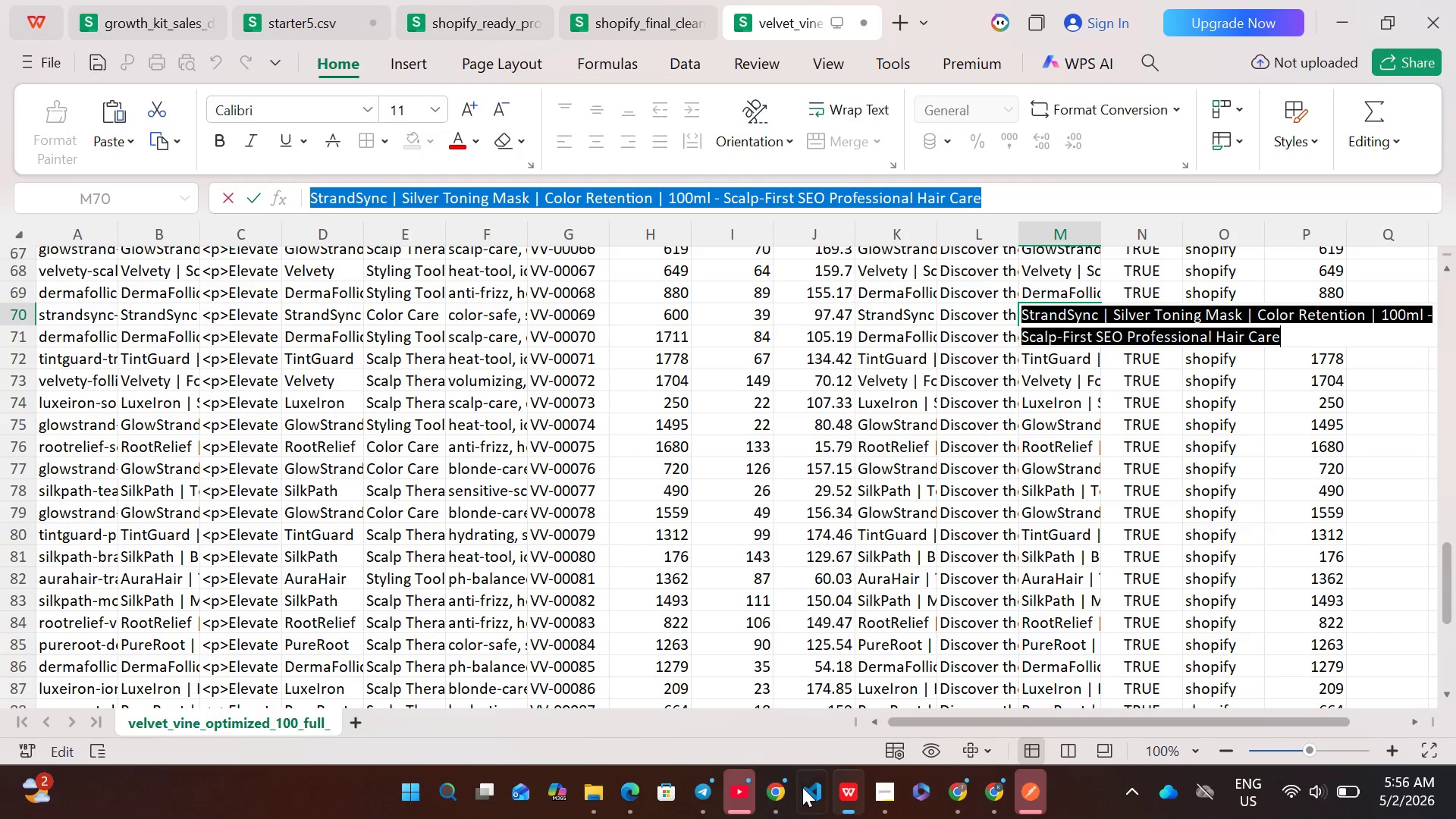 
left_click([788, 799])
 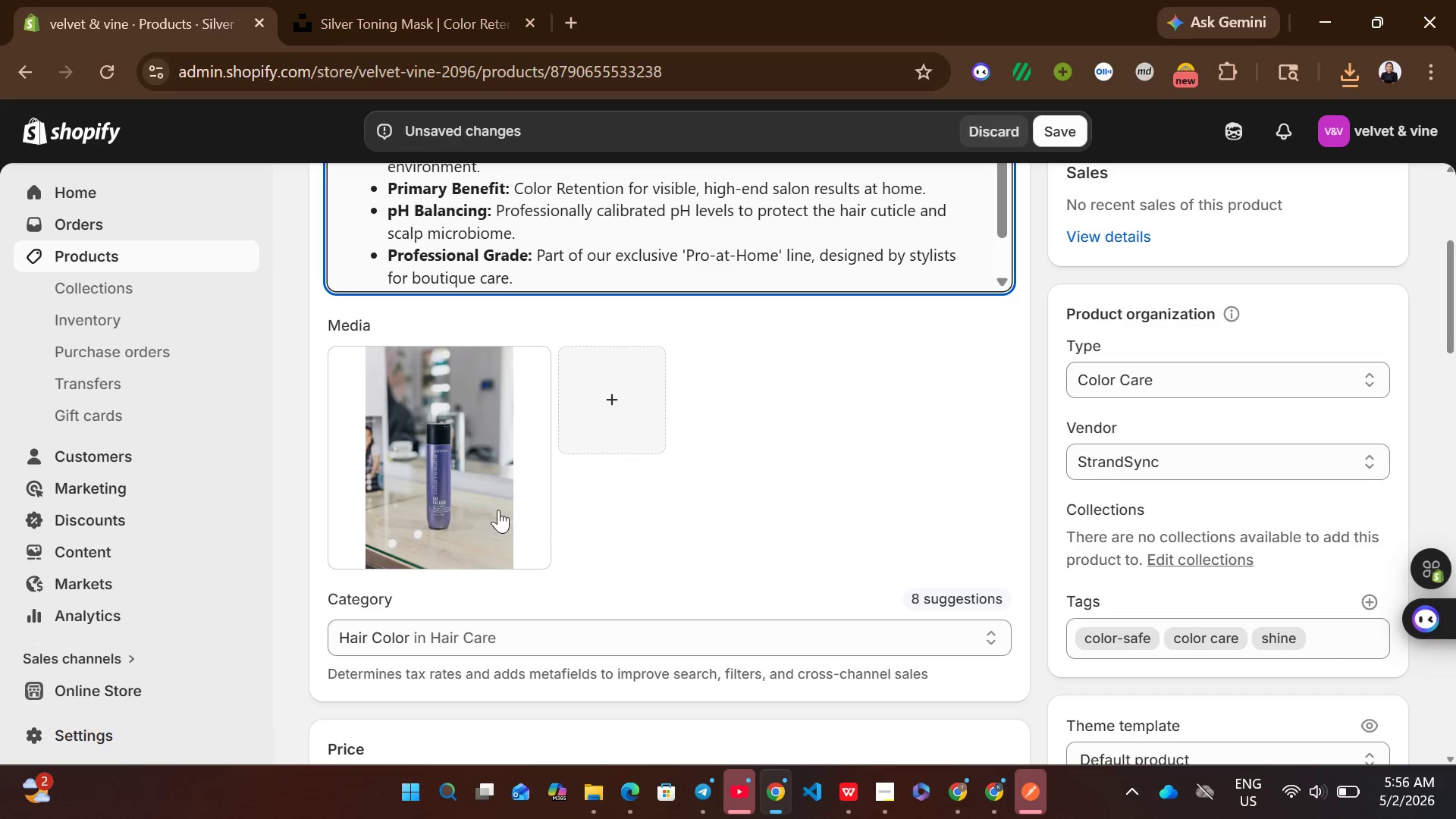 
left_click([497, 510])
 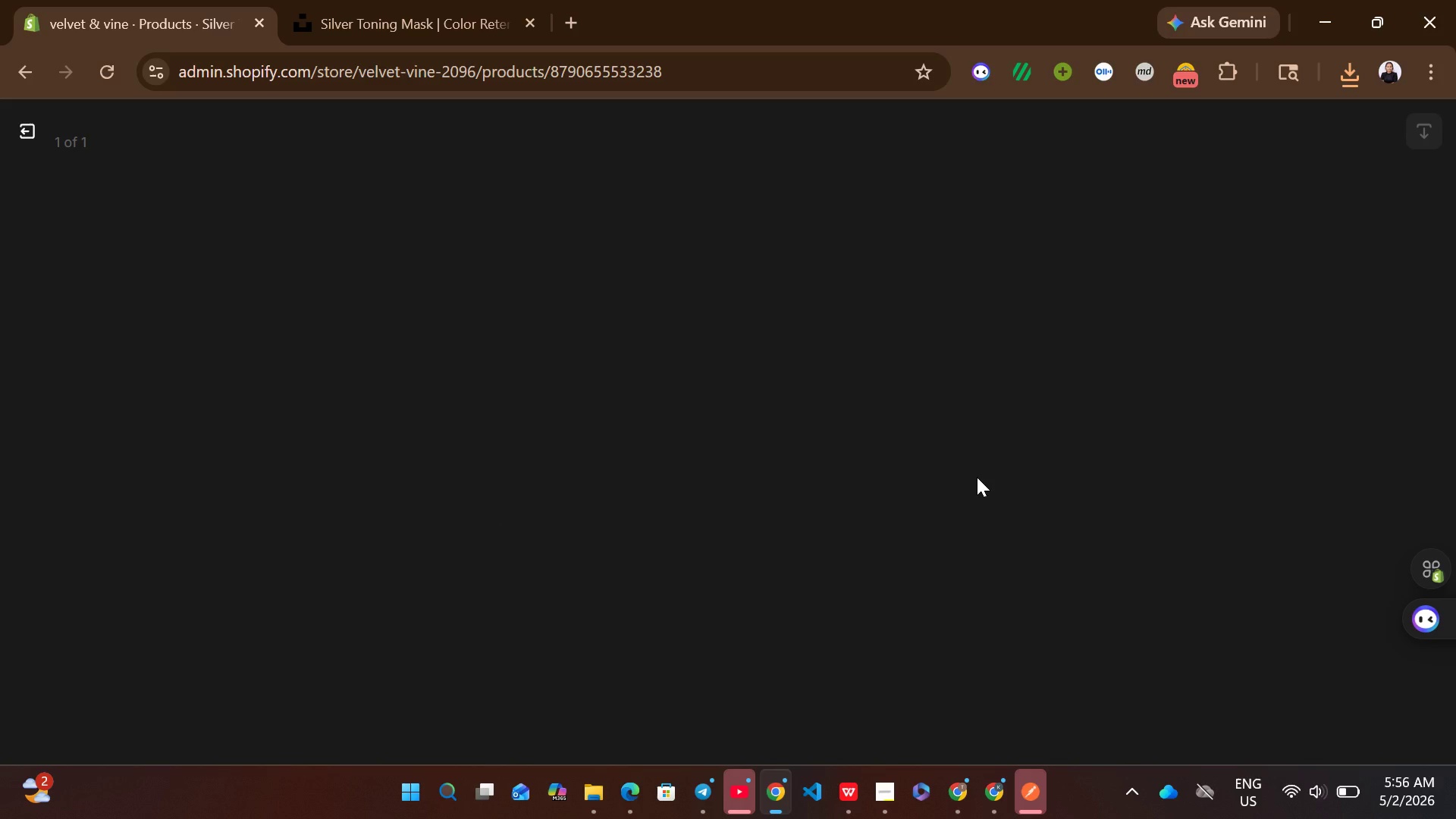 
mouse_move([1150, 447])
 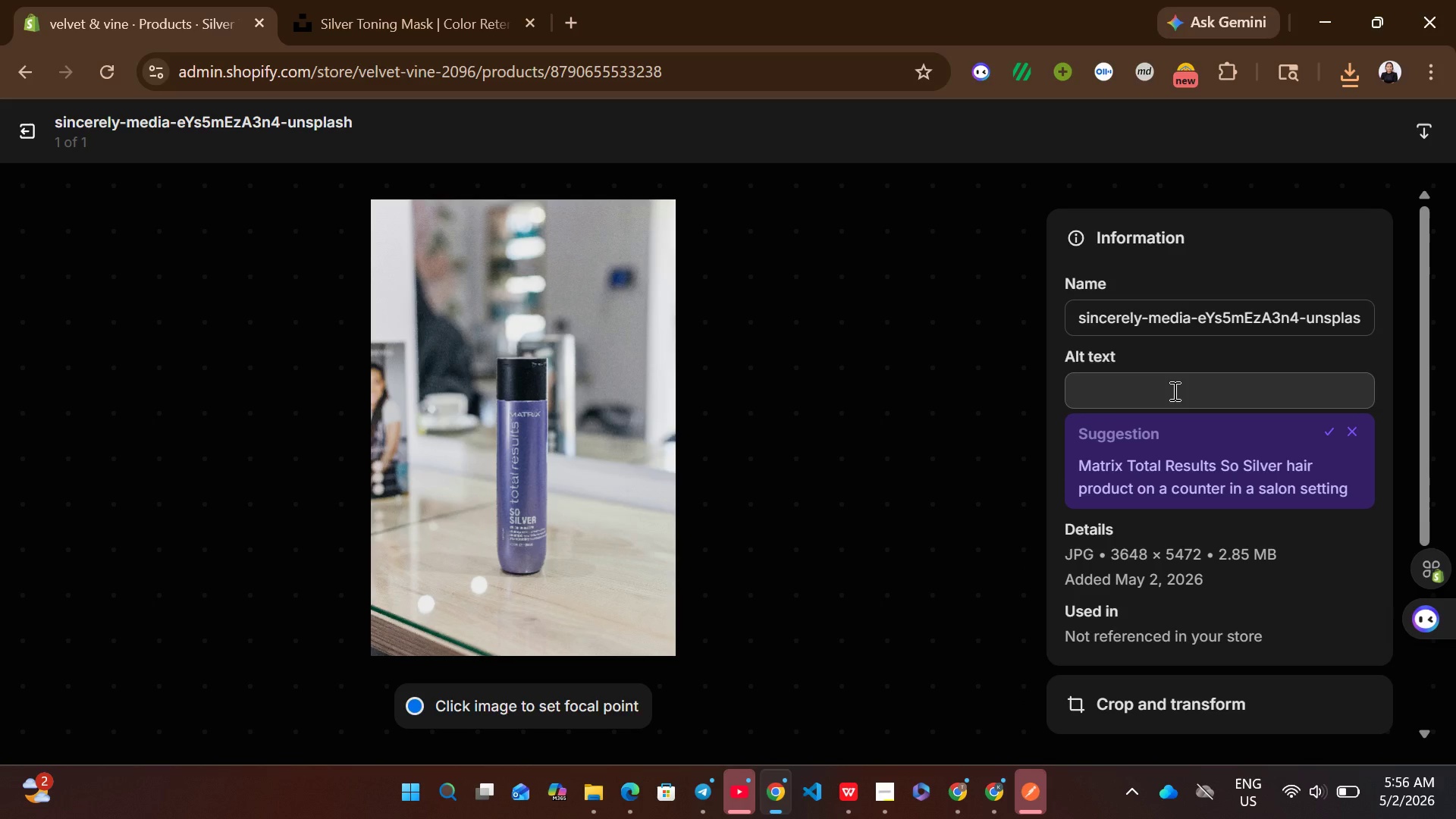 
left_click([1173, 391])
 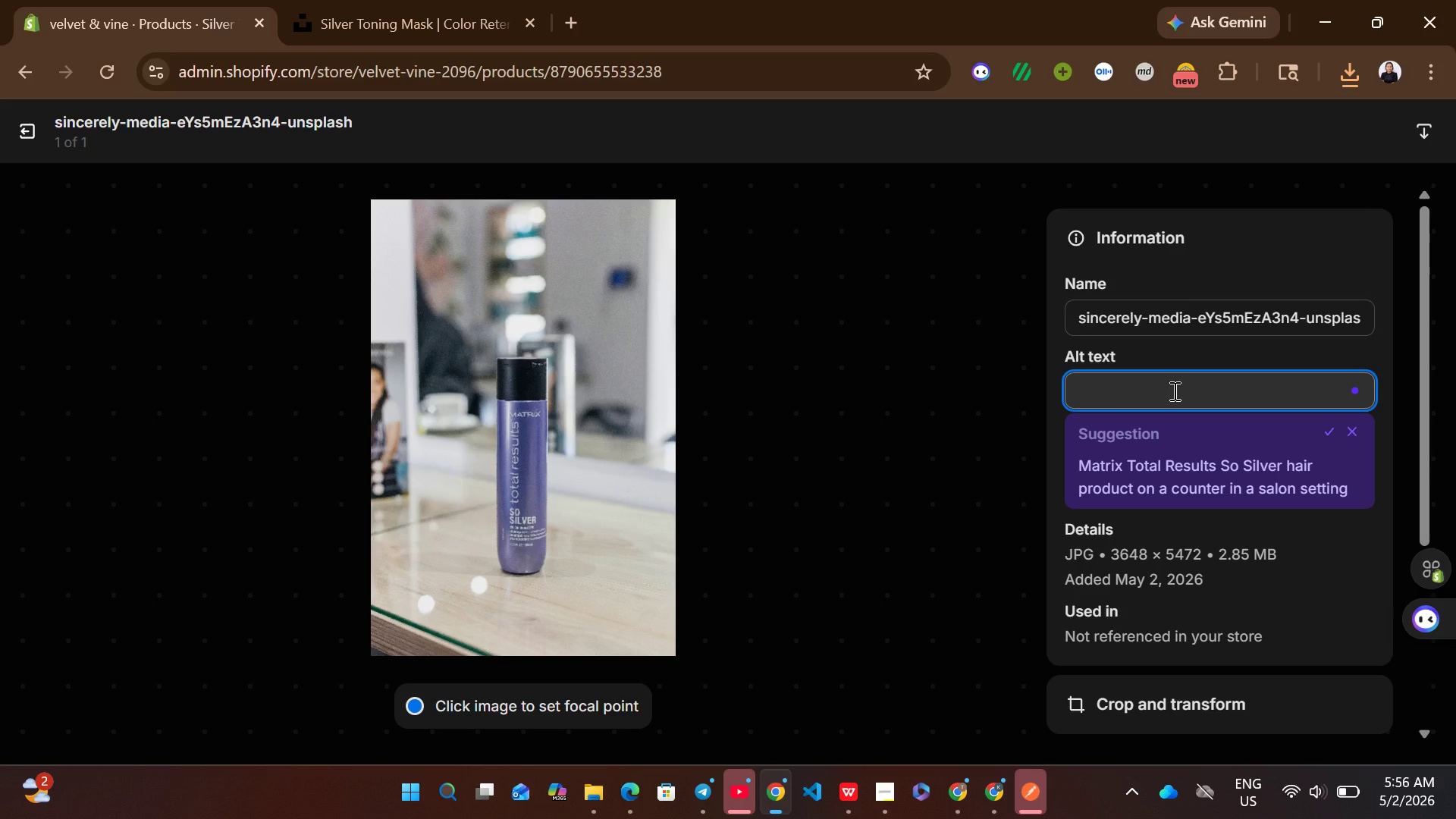 
key(Control+V)
 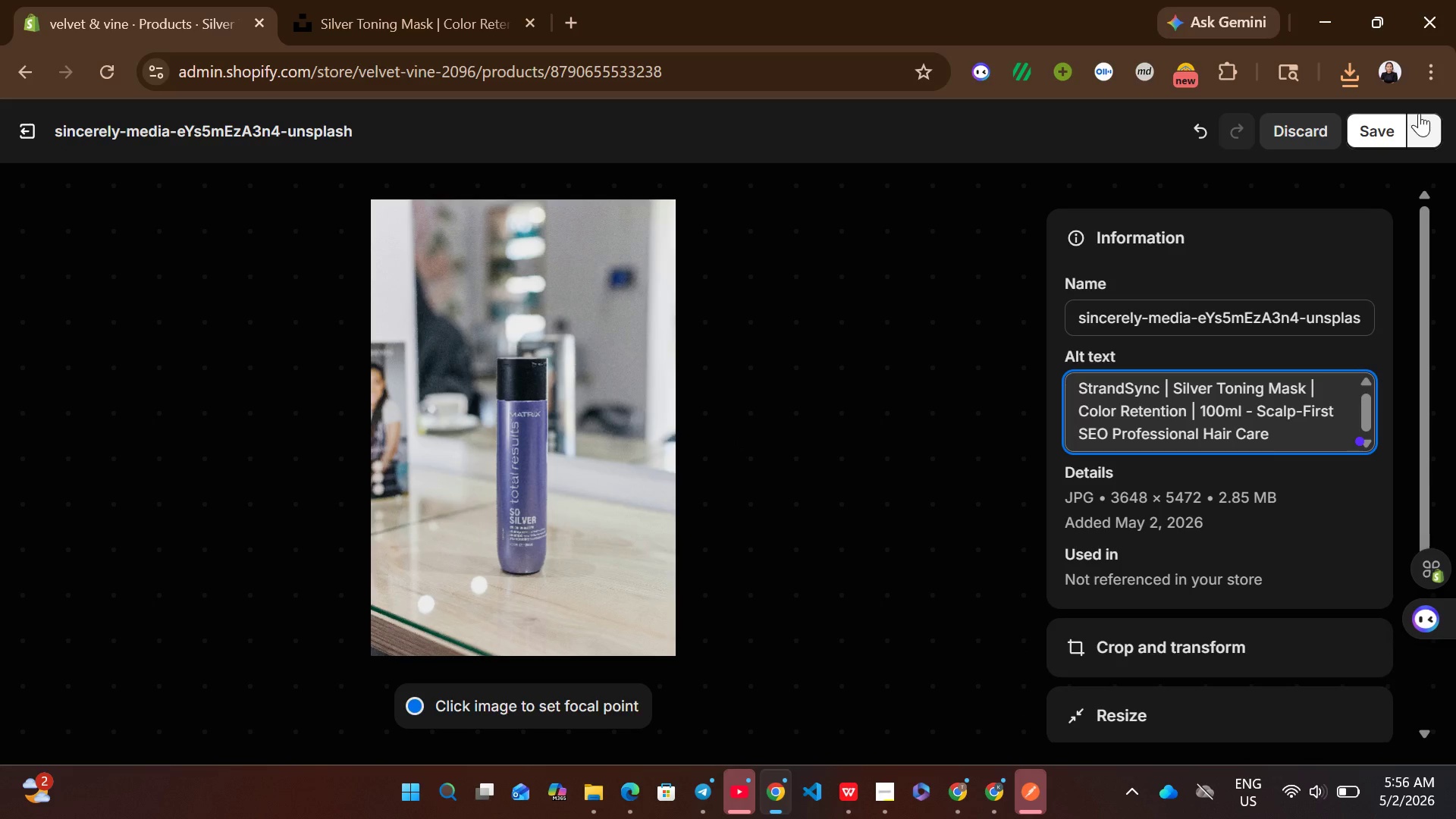 
left_click([1392, 124])
 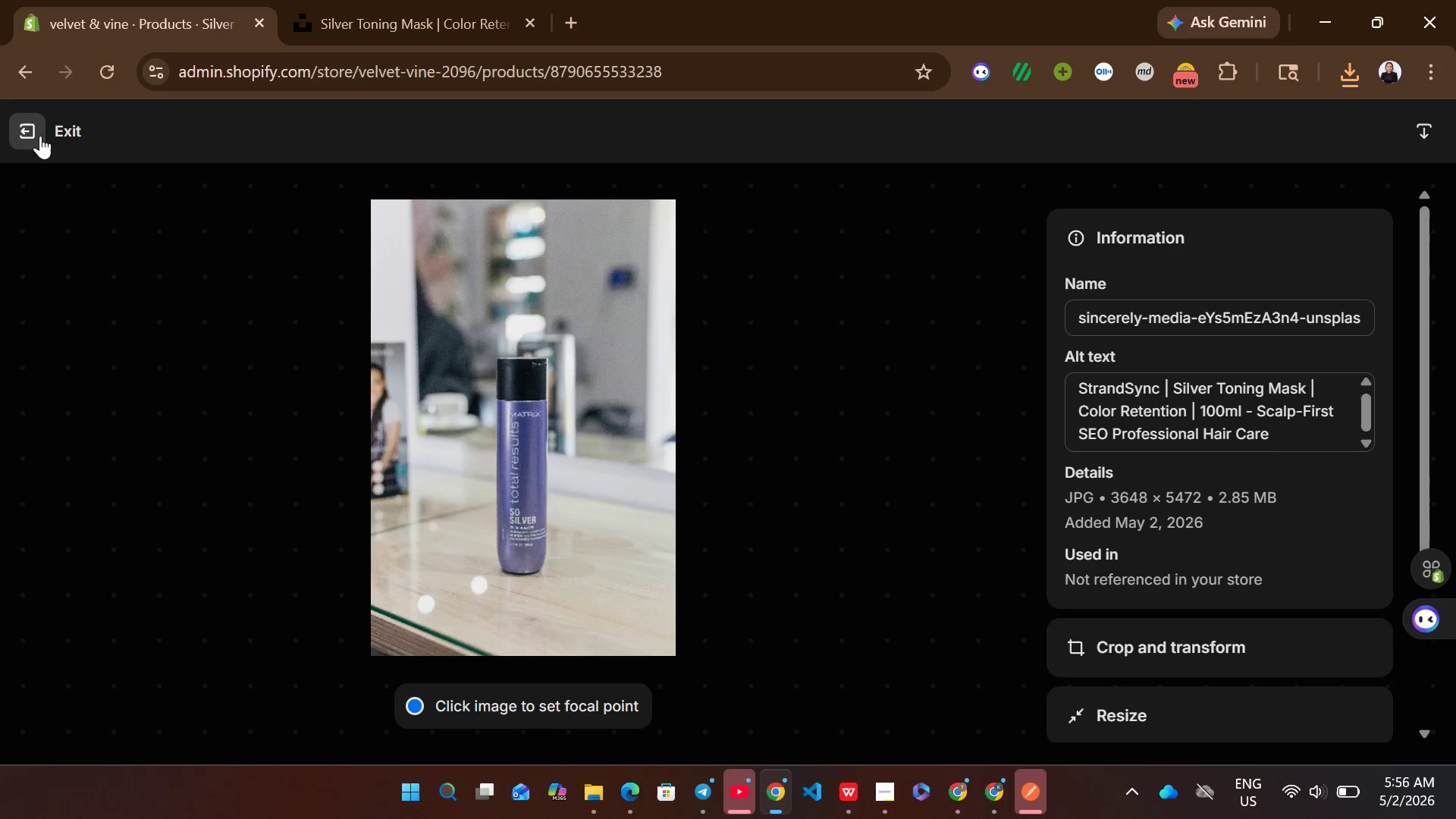 
left_click([39, 135])
 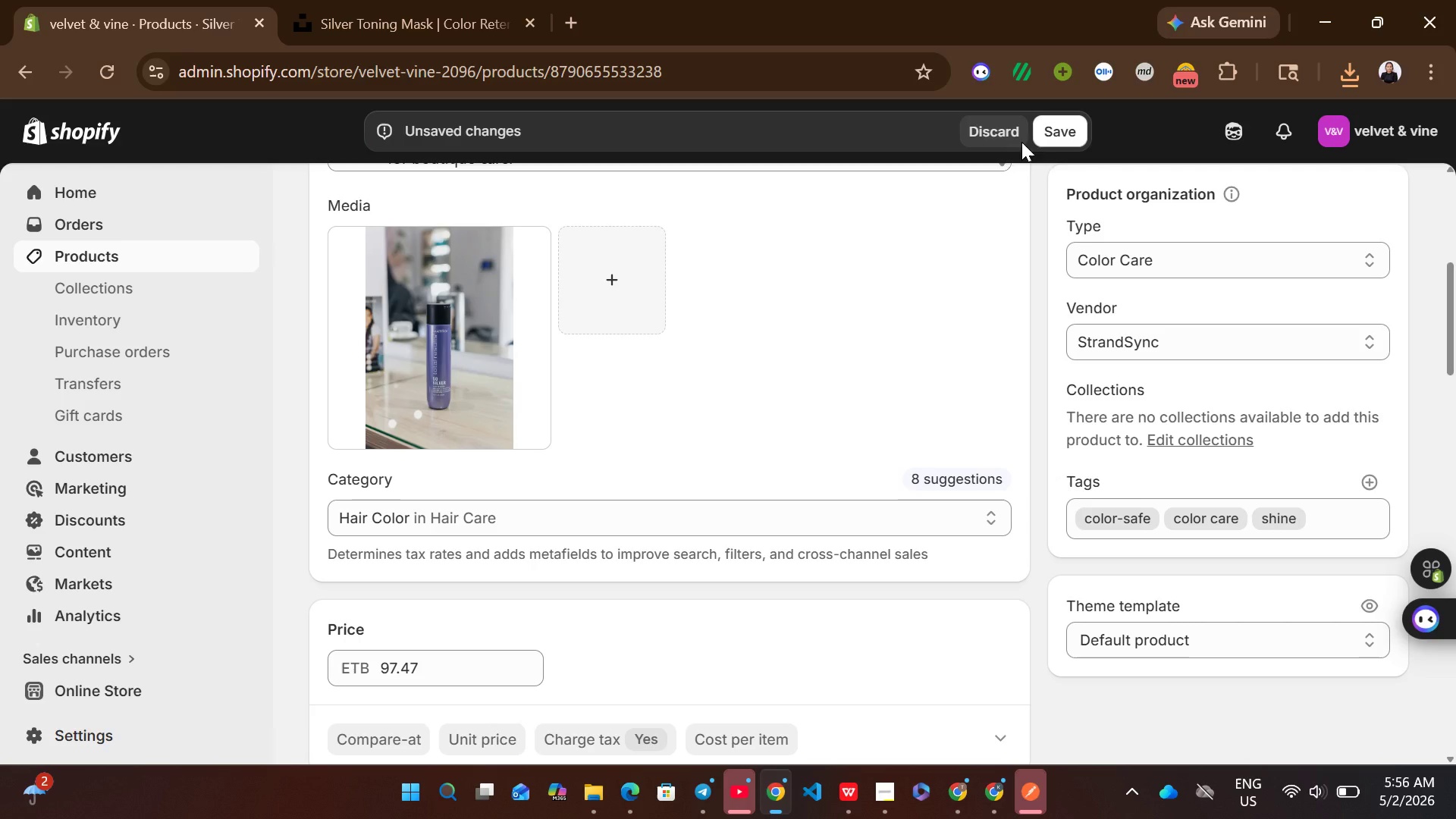 
left_click([1060, 134])
 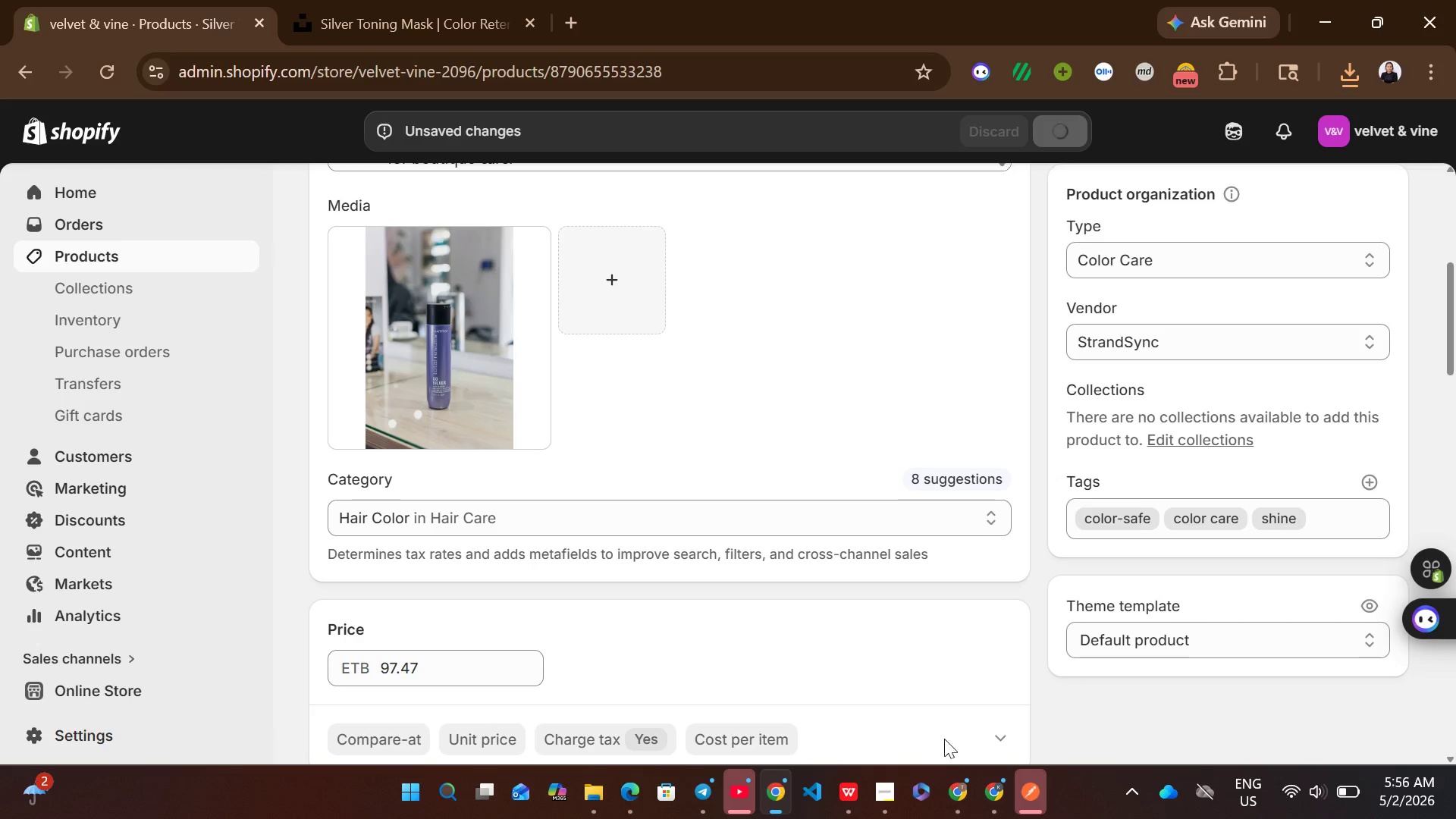 
left_click([889, 786])